 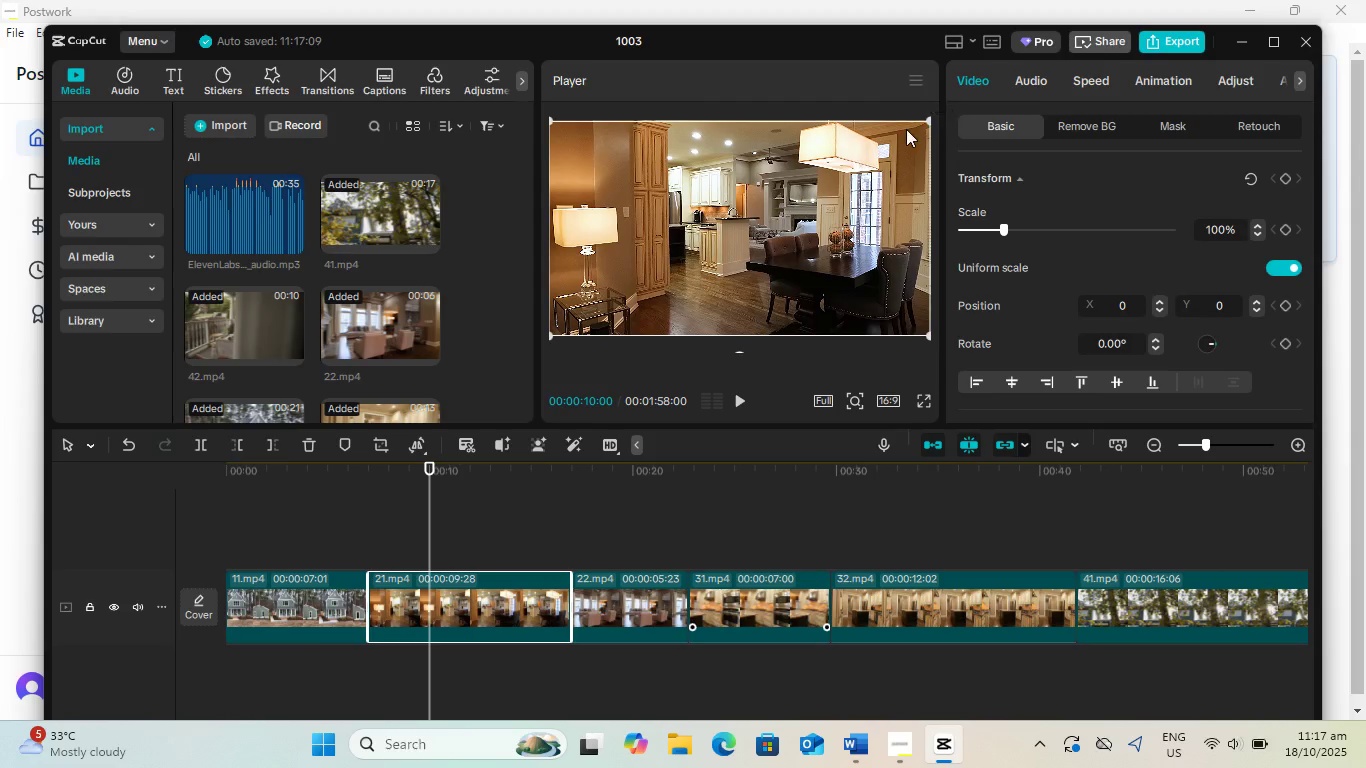 
left_click_drag(start_coordinate=[1320, 426], to_coordinate=[1179, 414])
 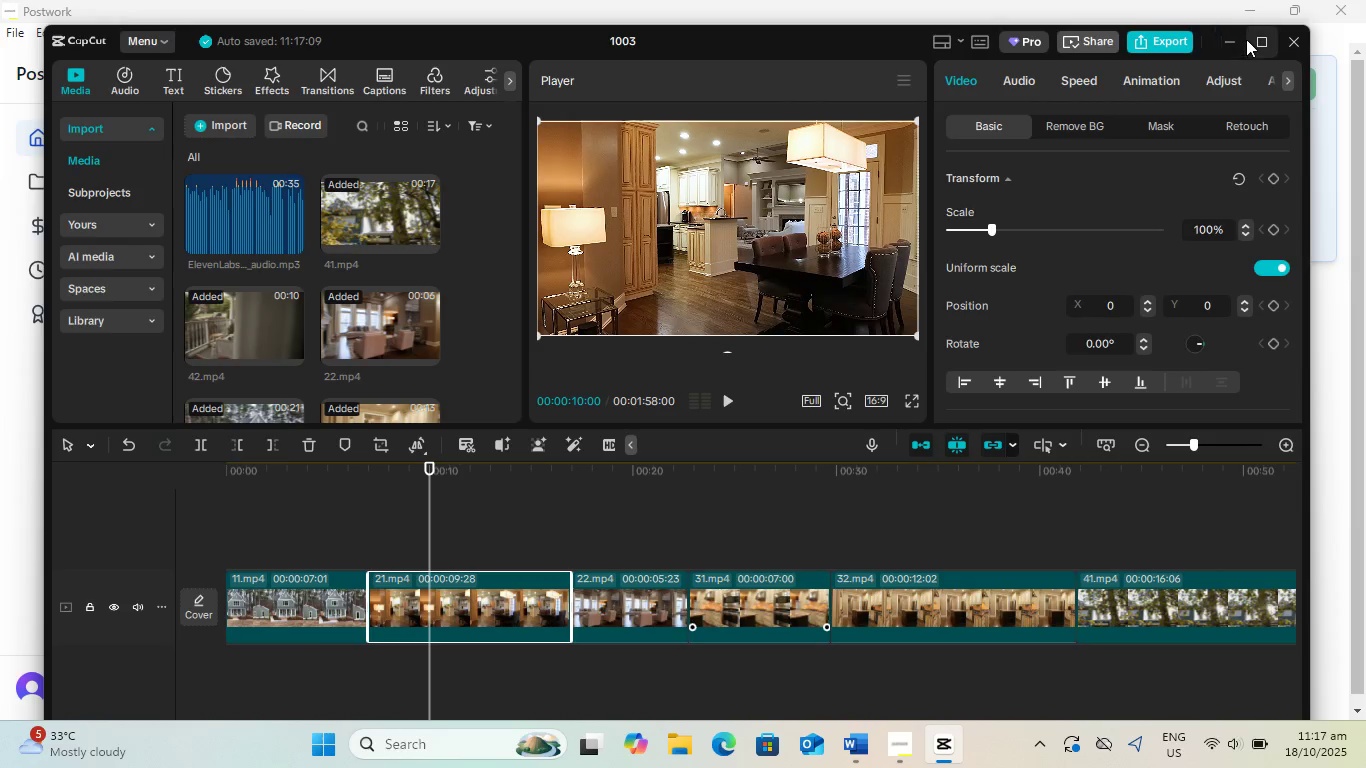 
left_click([1254, 39])
 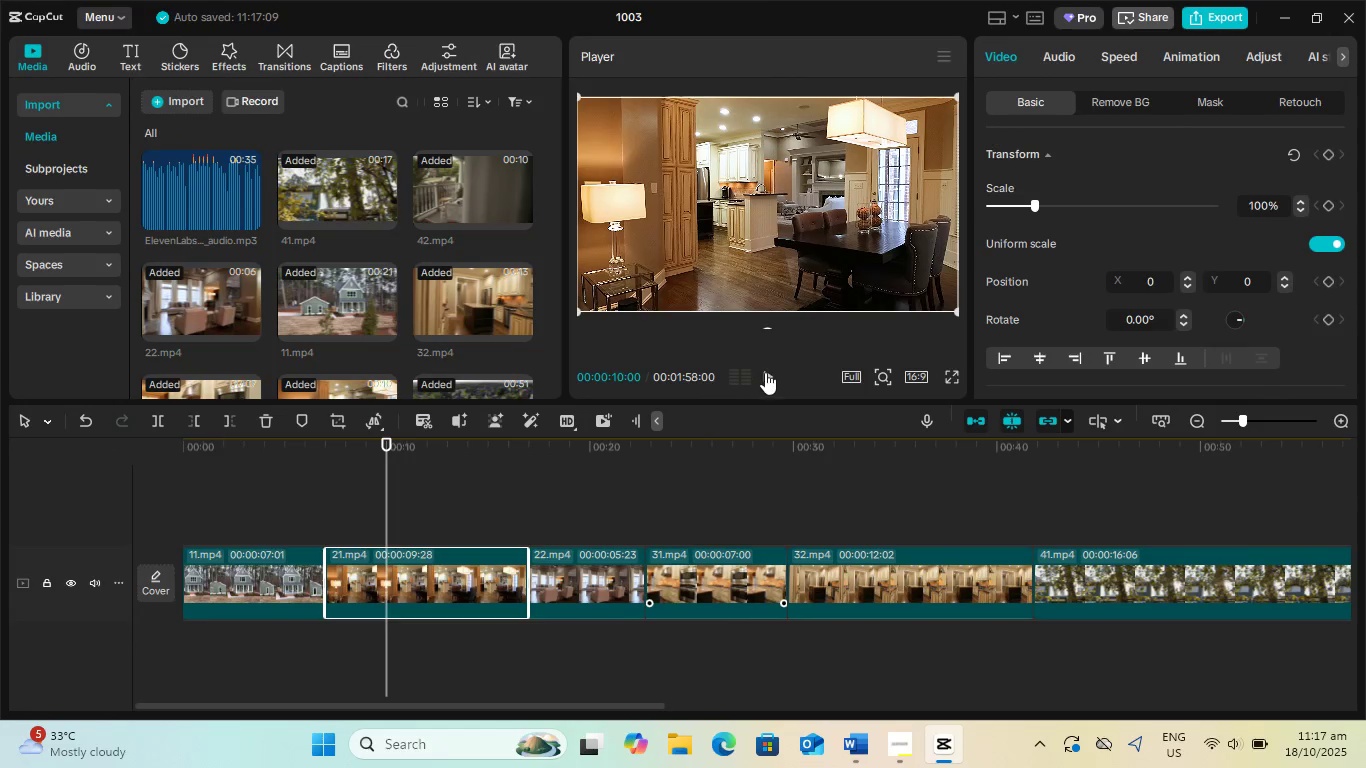 
key(Alt+AltLeft)
 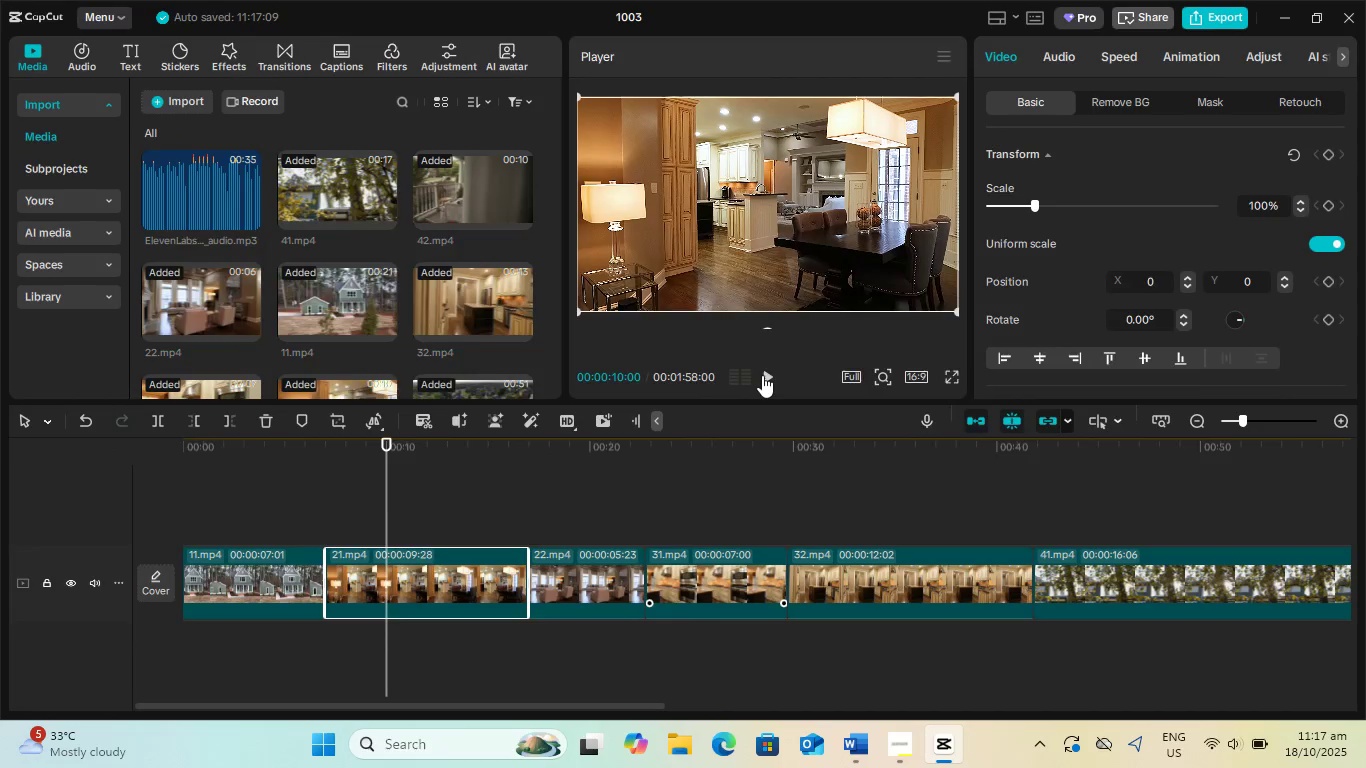 
key(Alt+Tab)